 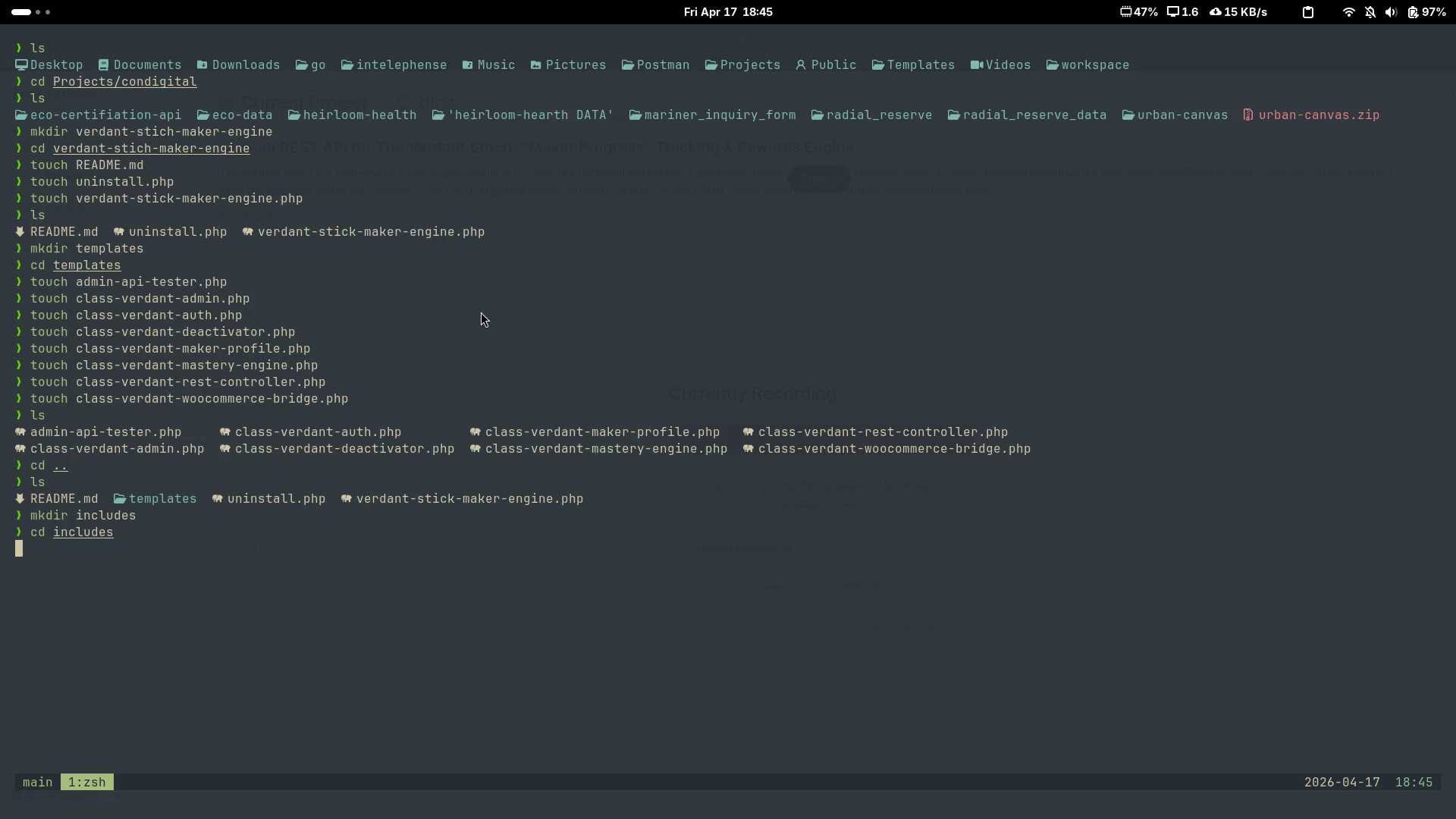 
key(Enter)
 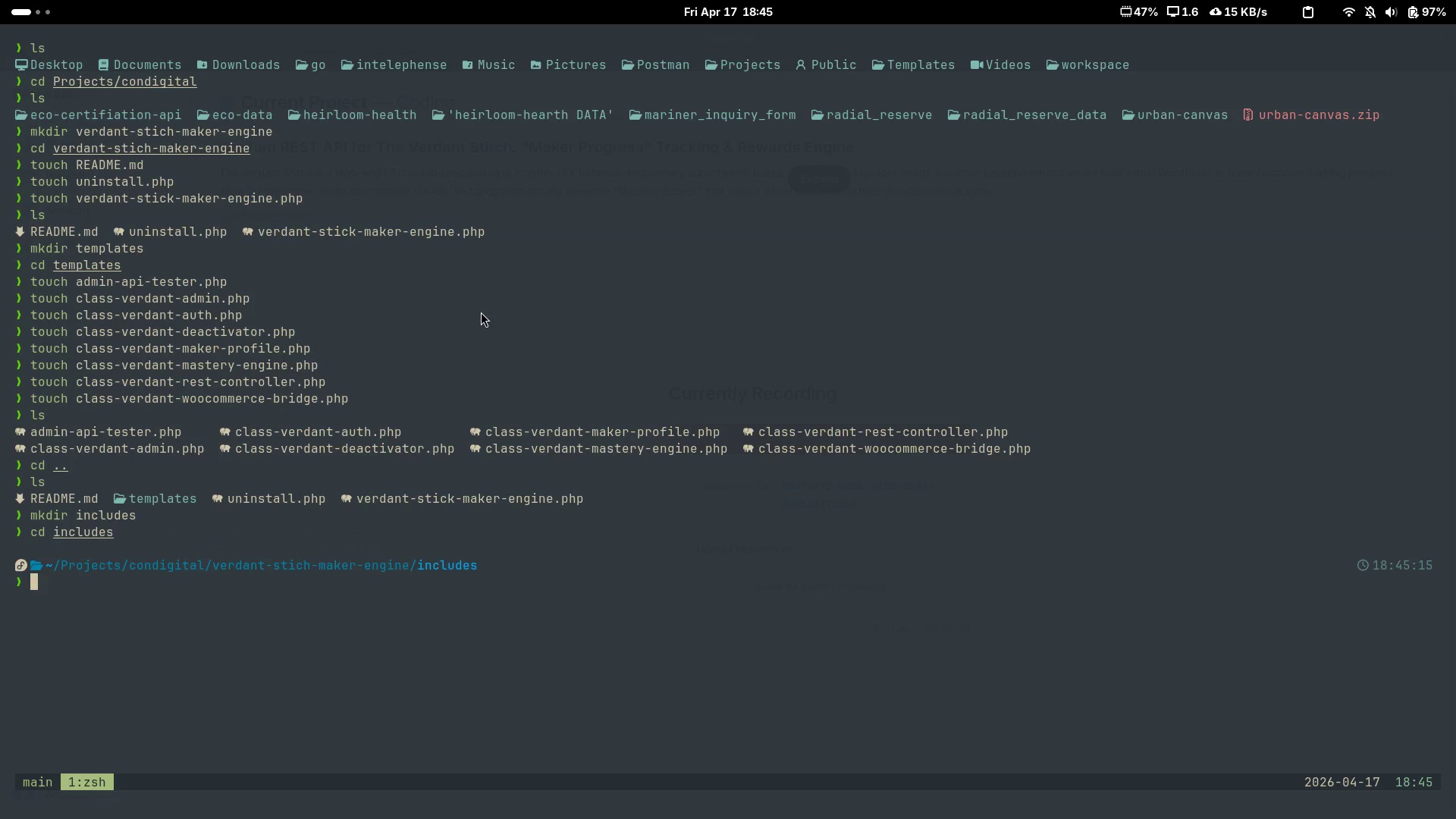 
type(touch class-verdant-acri)
key(Backspace)
key(Backspace)
type(tivator.php)
 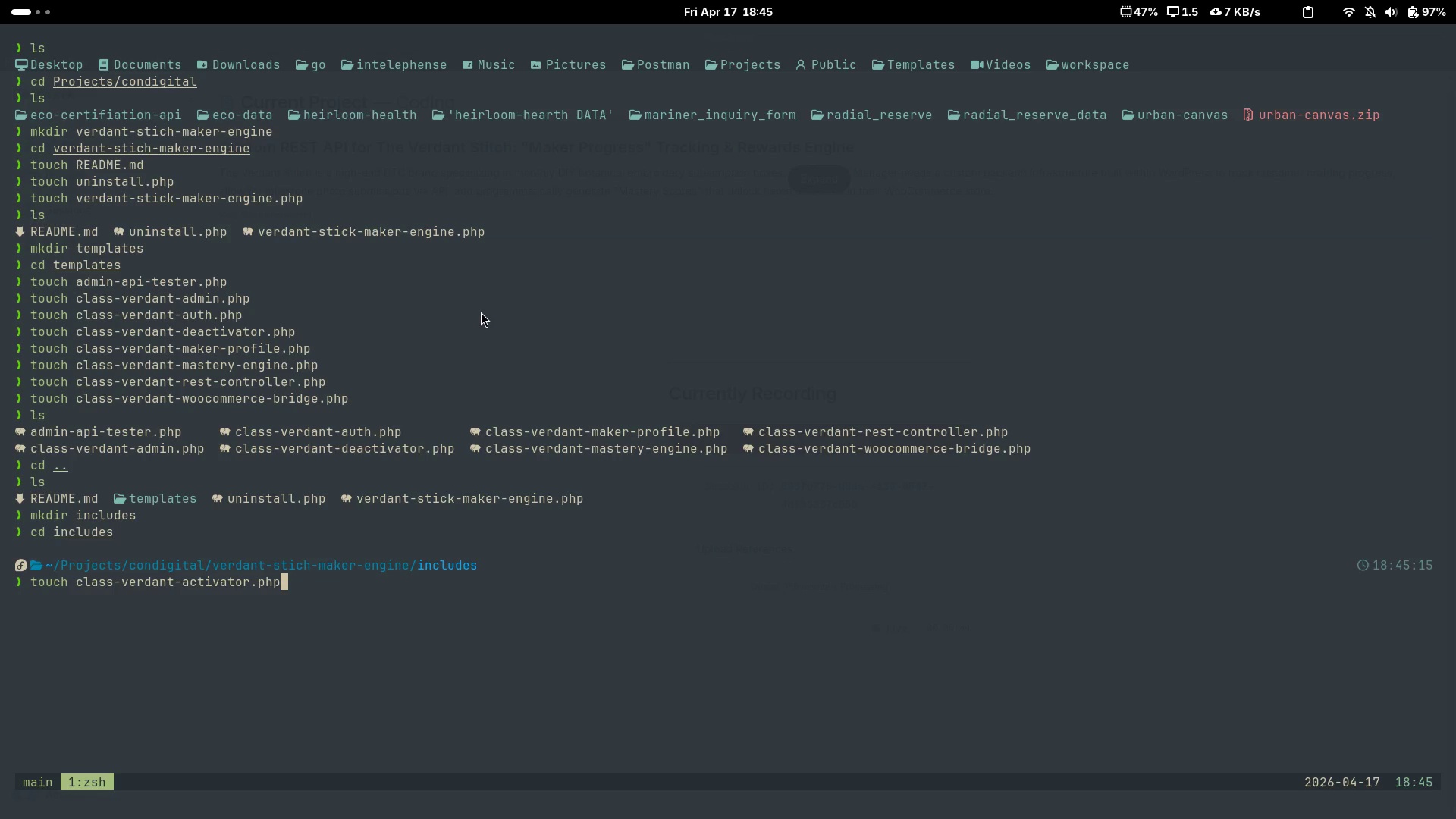 
wait(7.01)
 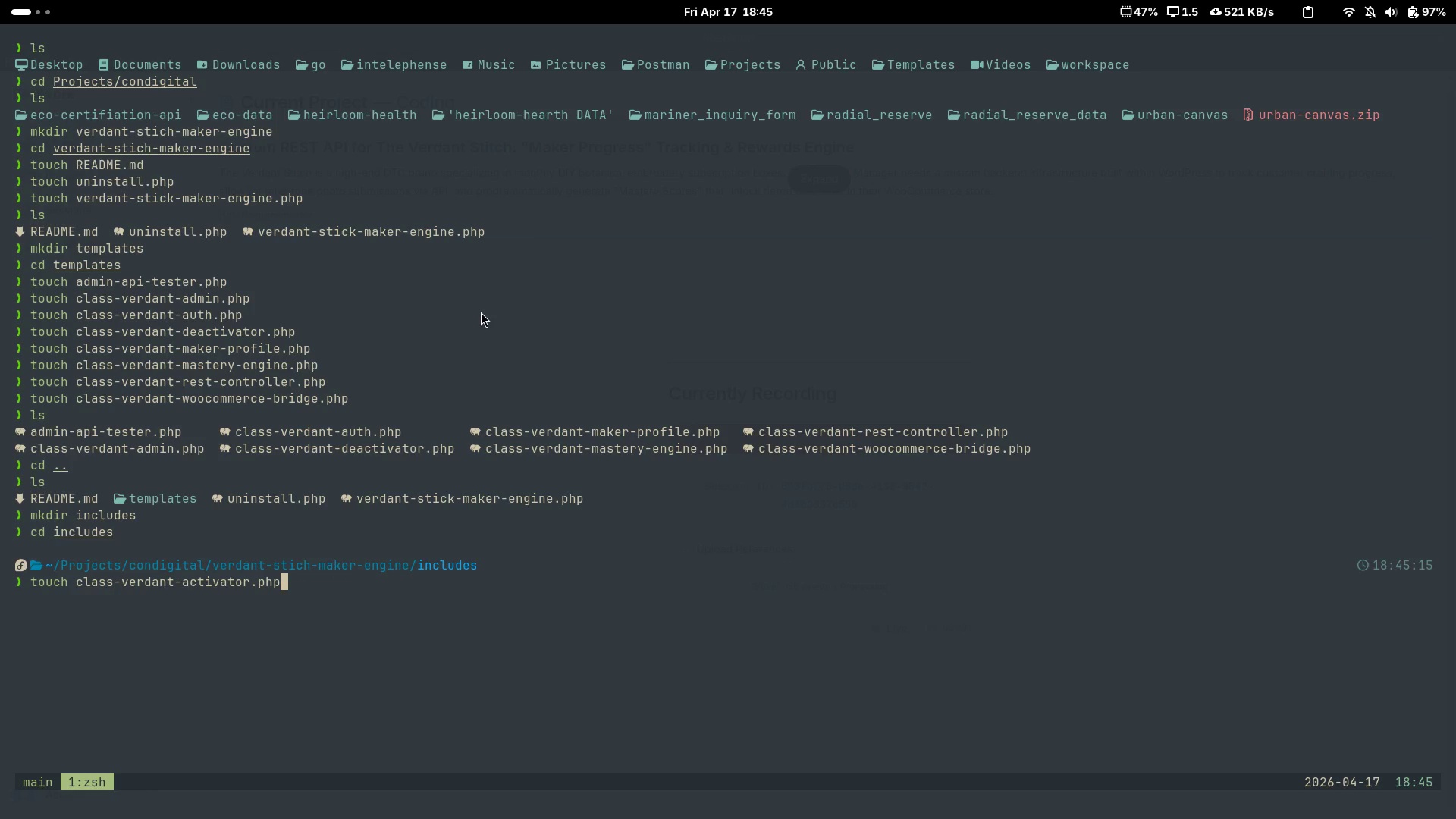 
key(Enter)
 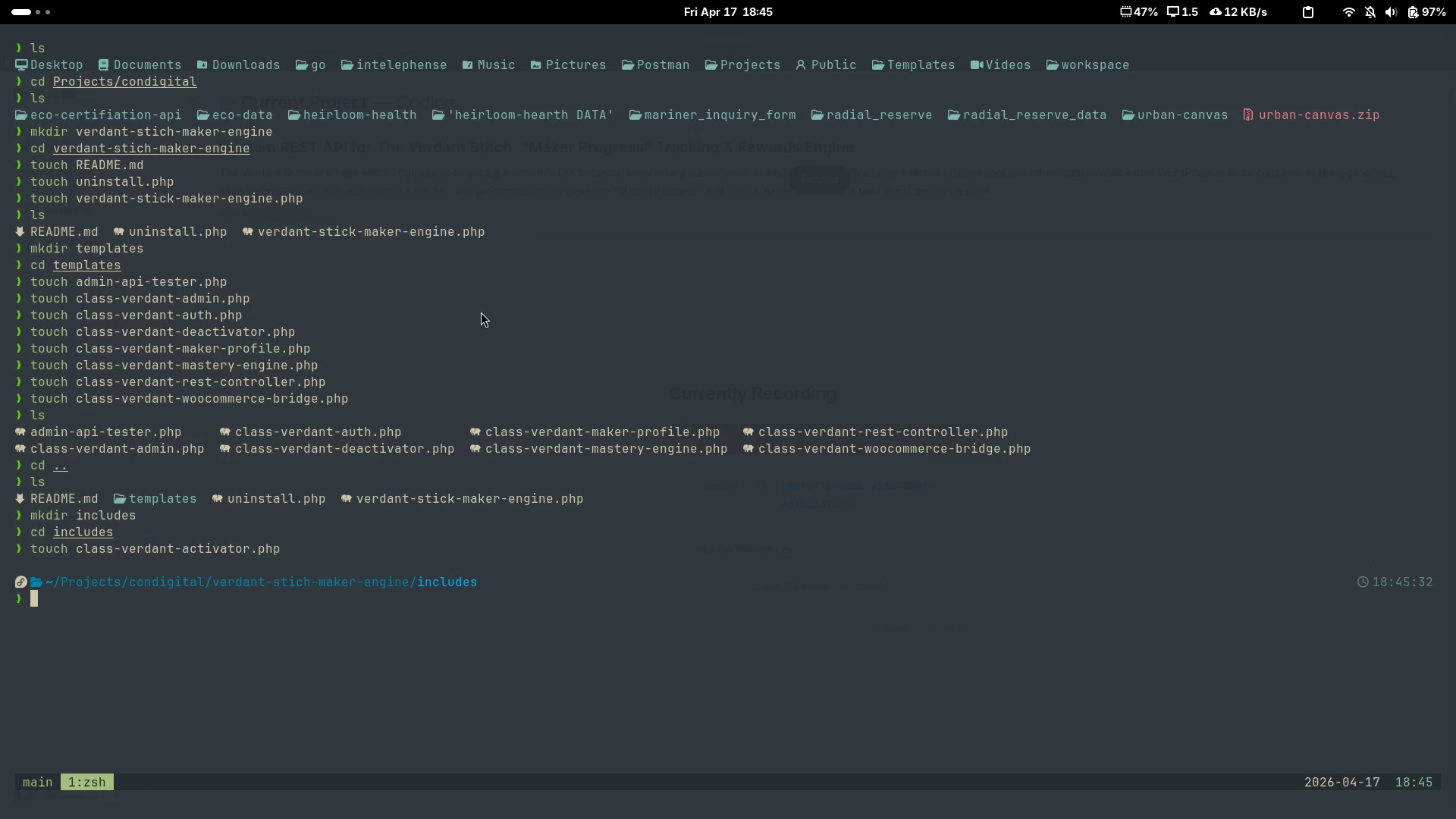 
type(ls)
 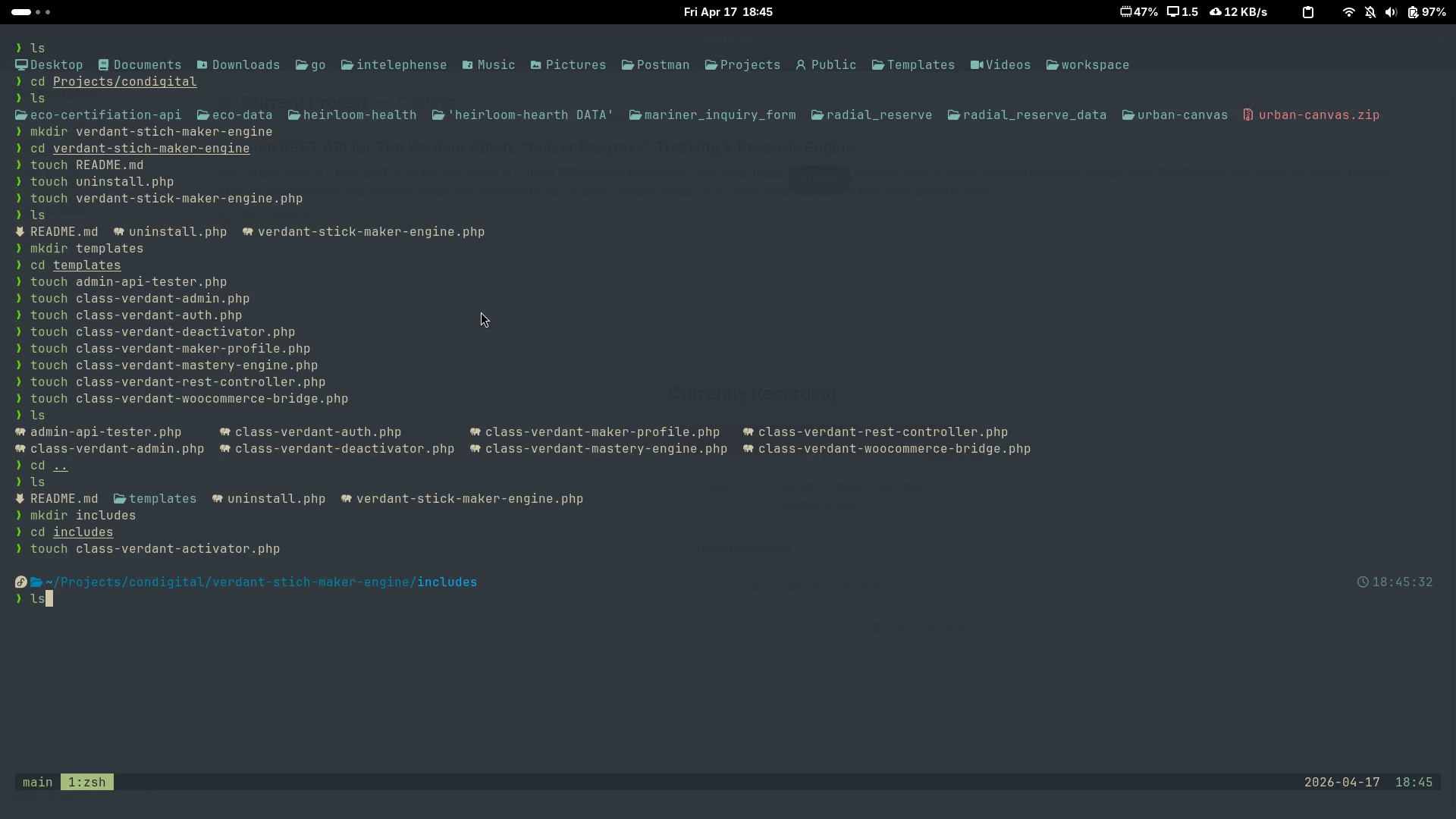 
key(Enter)
 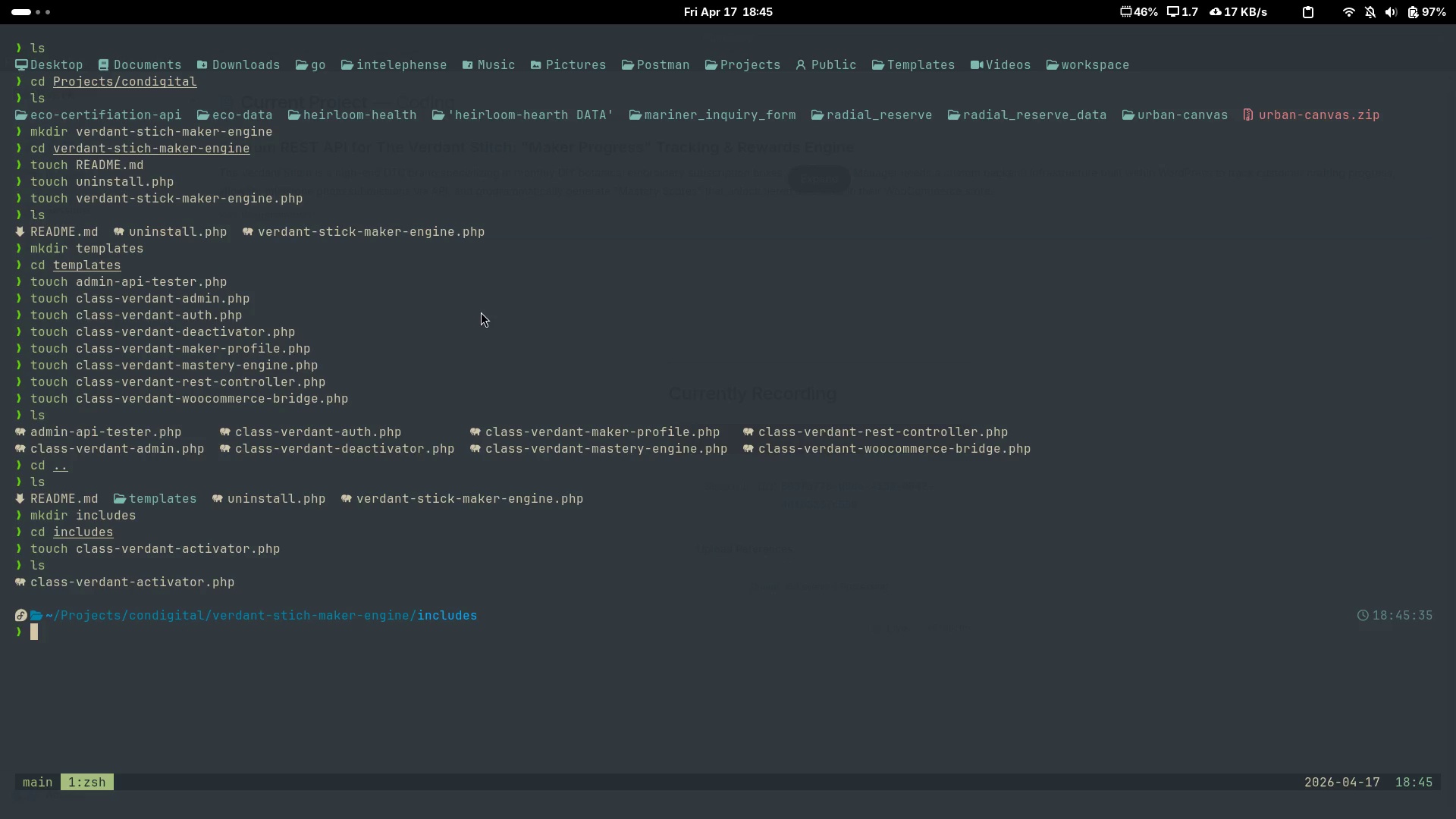 
wait(21.33)
 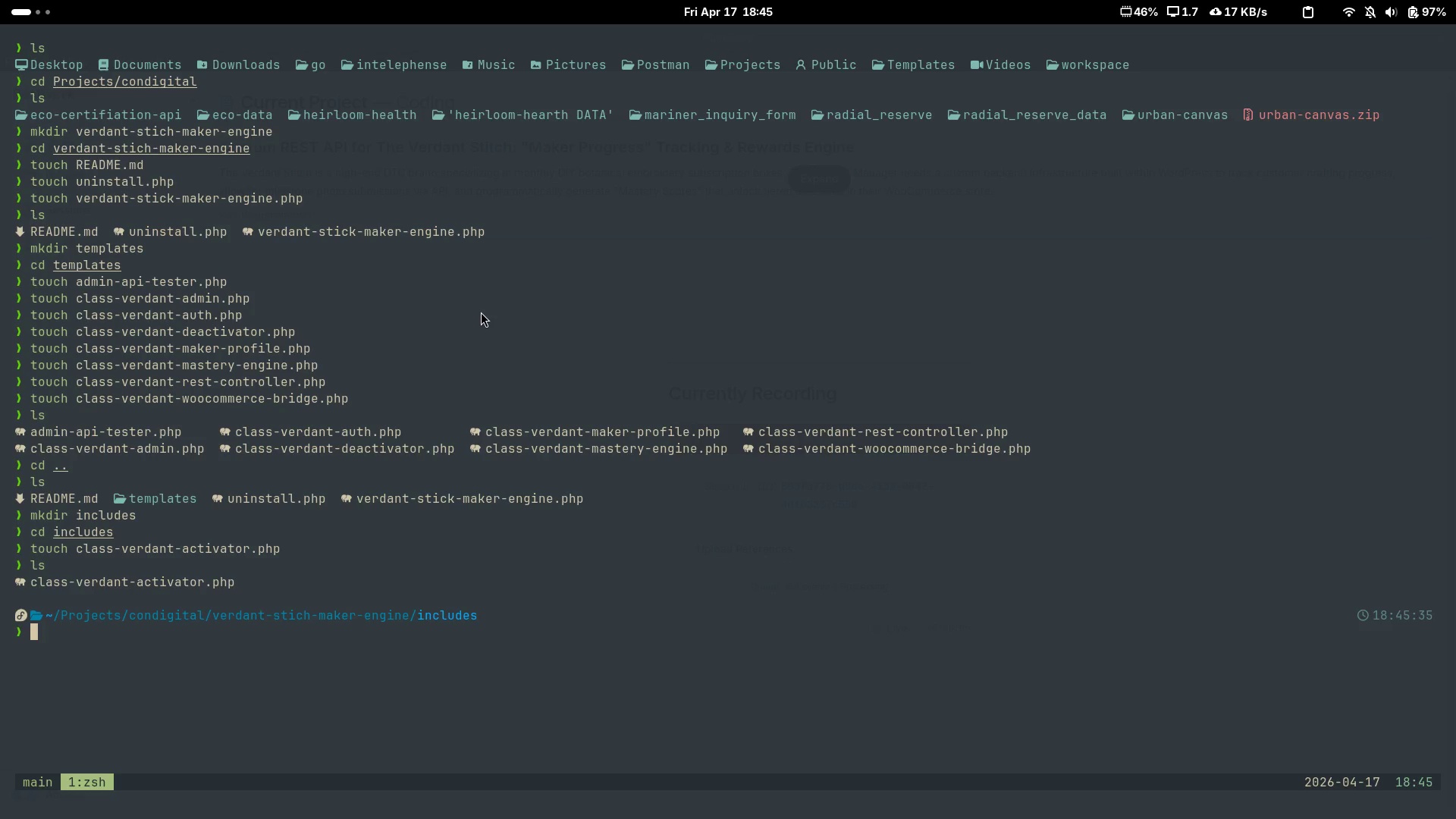 
key(Alt+Tab)